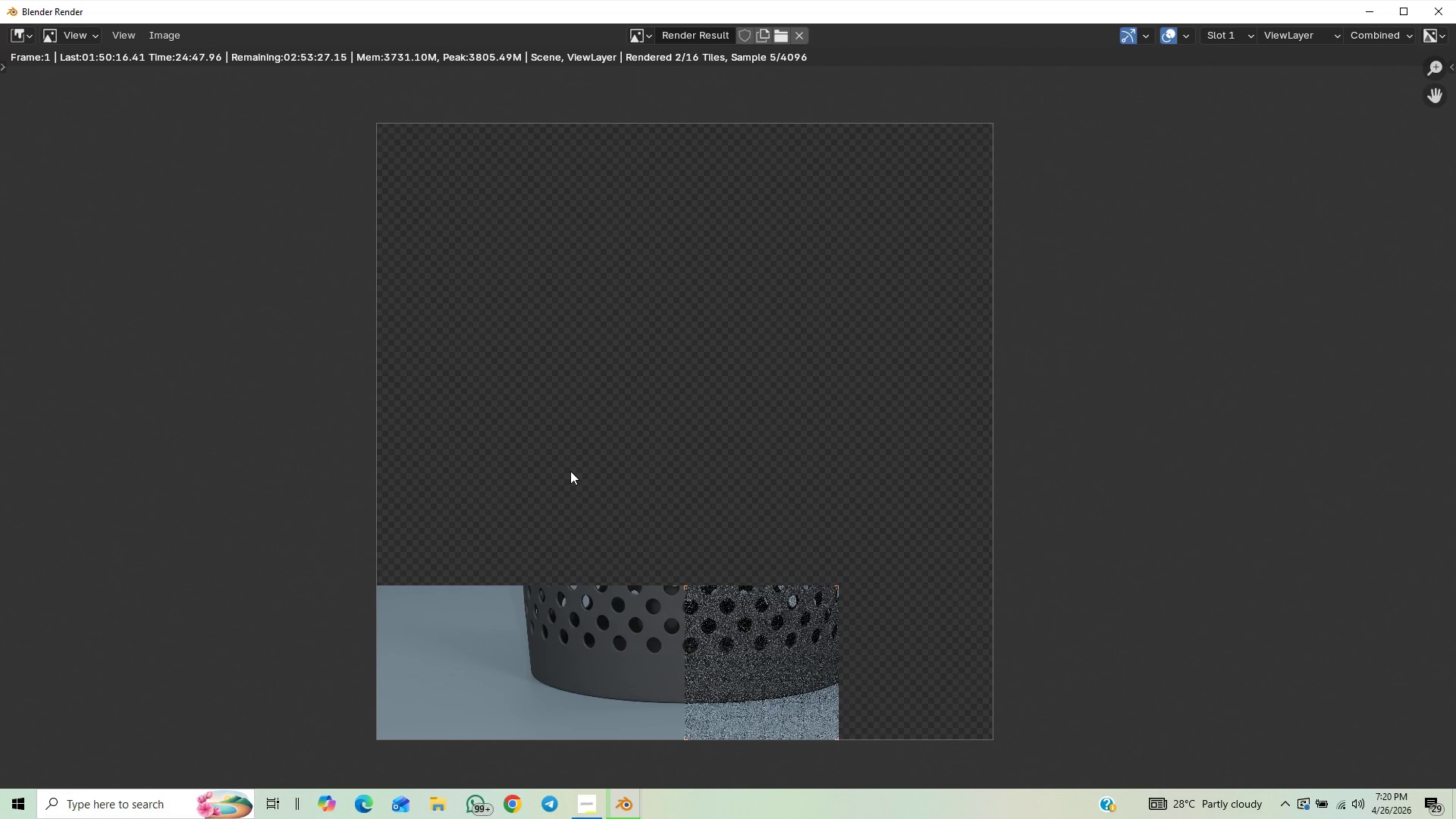 
scroll: coordinate [569, 471], scroll_direction: none, amount: 0.0
 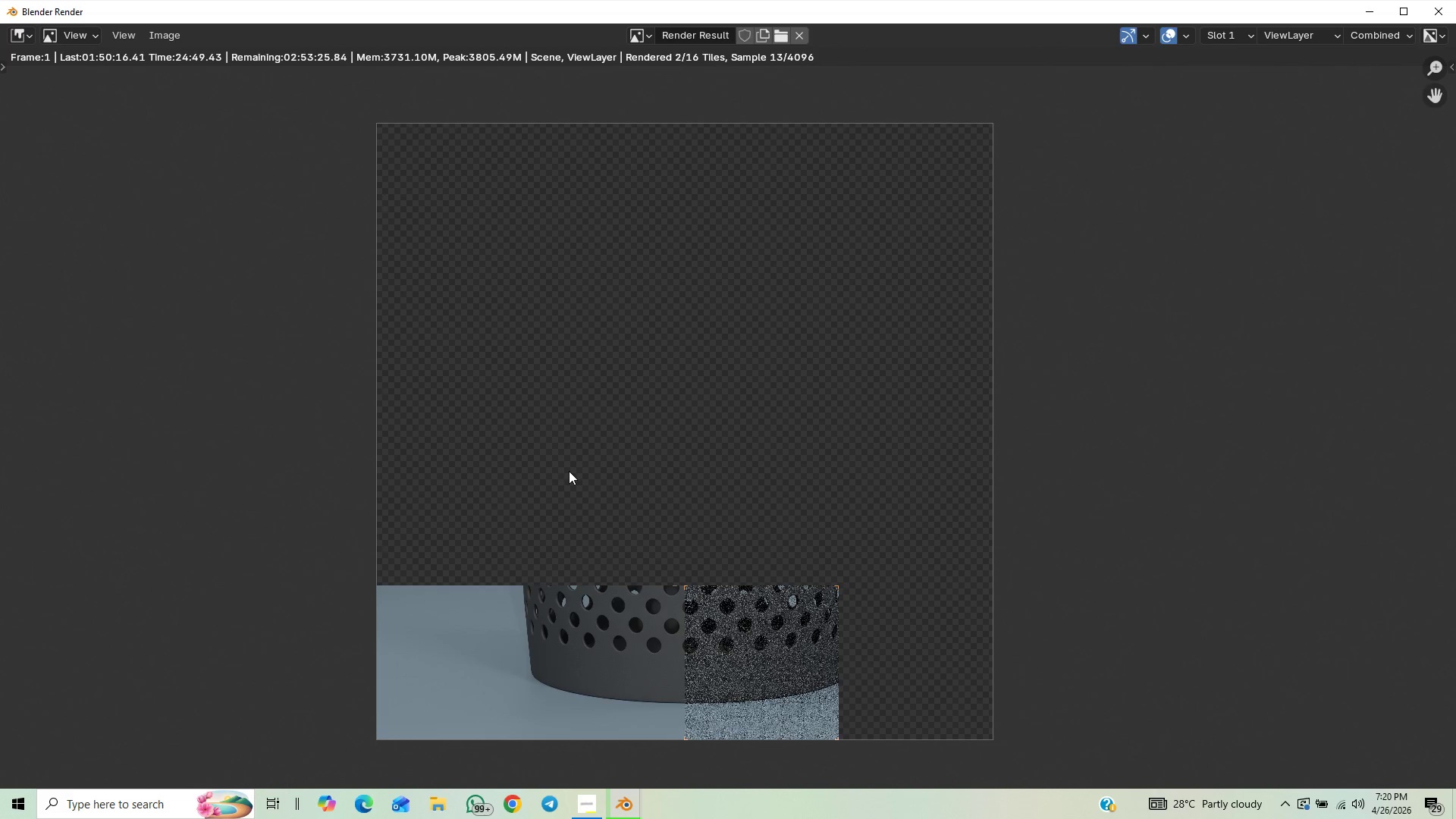 
scroll: coordinate [565, 470], scroll_direction: up, amount: 2.0
 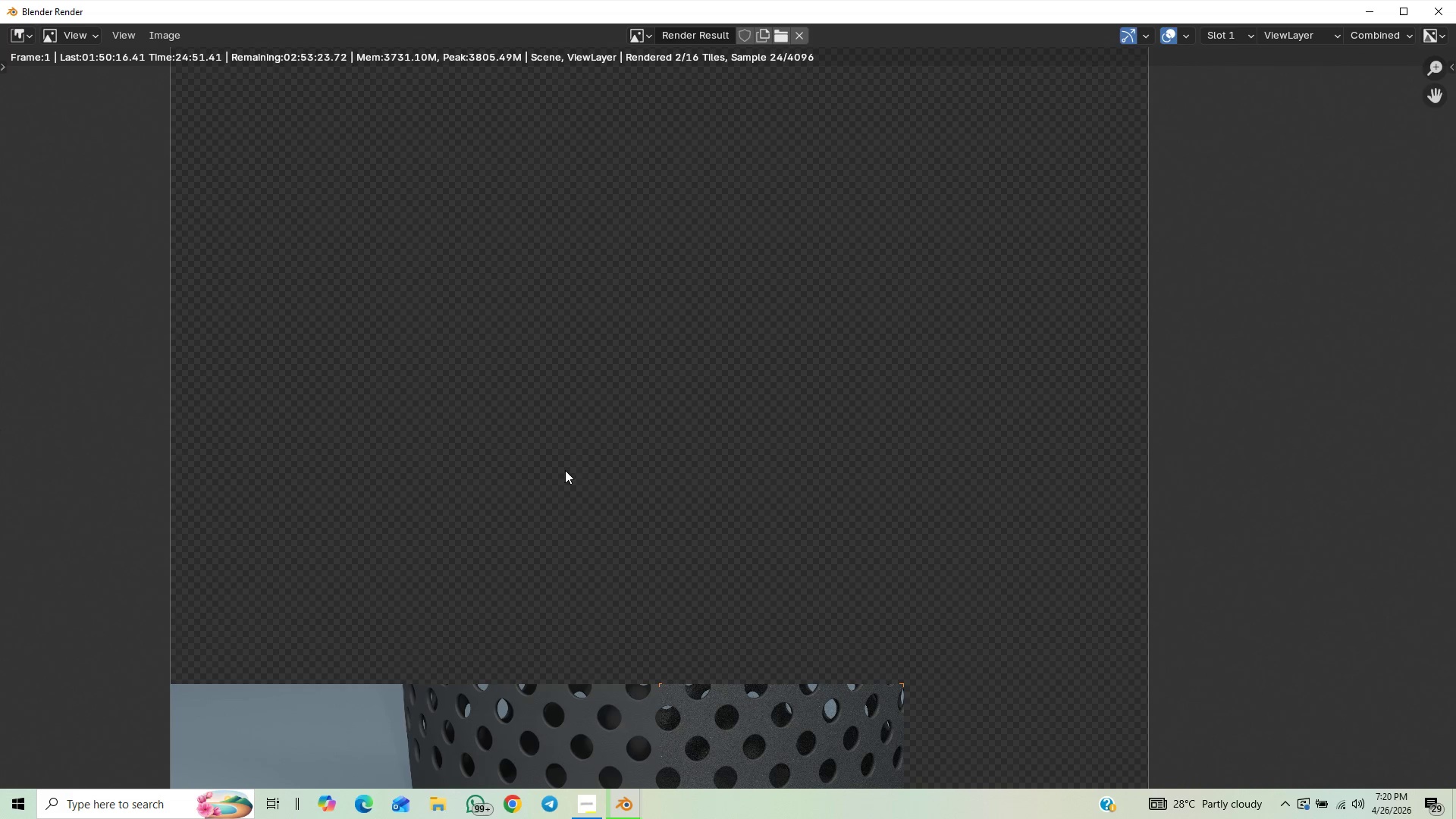 
scroll: coordinate [565, 470], scroll_direction: down, amount: 2.0
 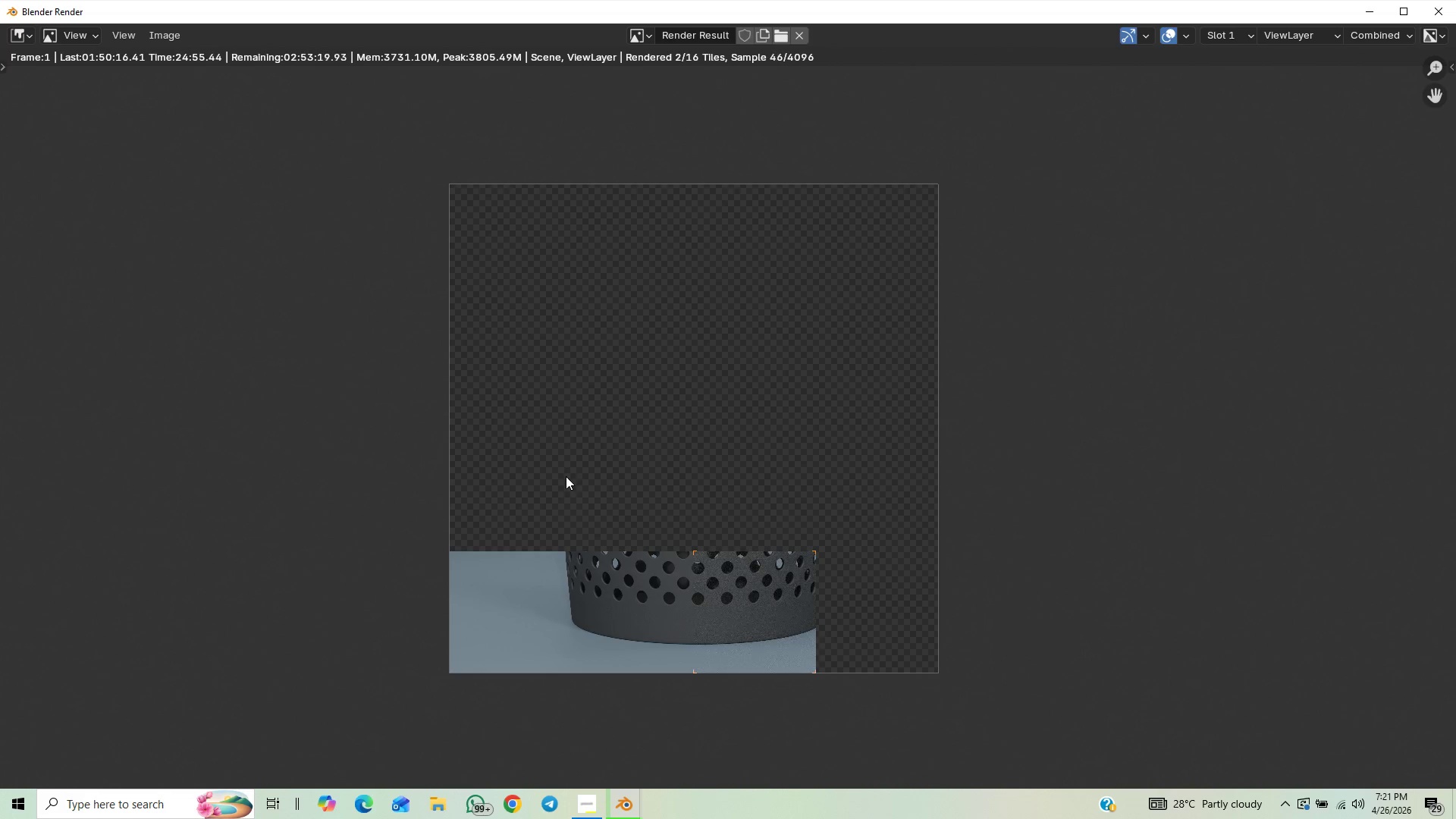 
scroll: coordinate [565, 476], scroll_direction: up, amount: 2.0
 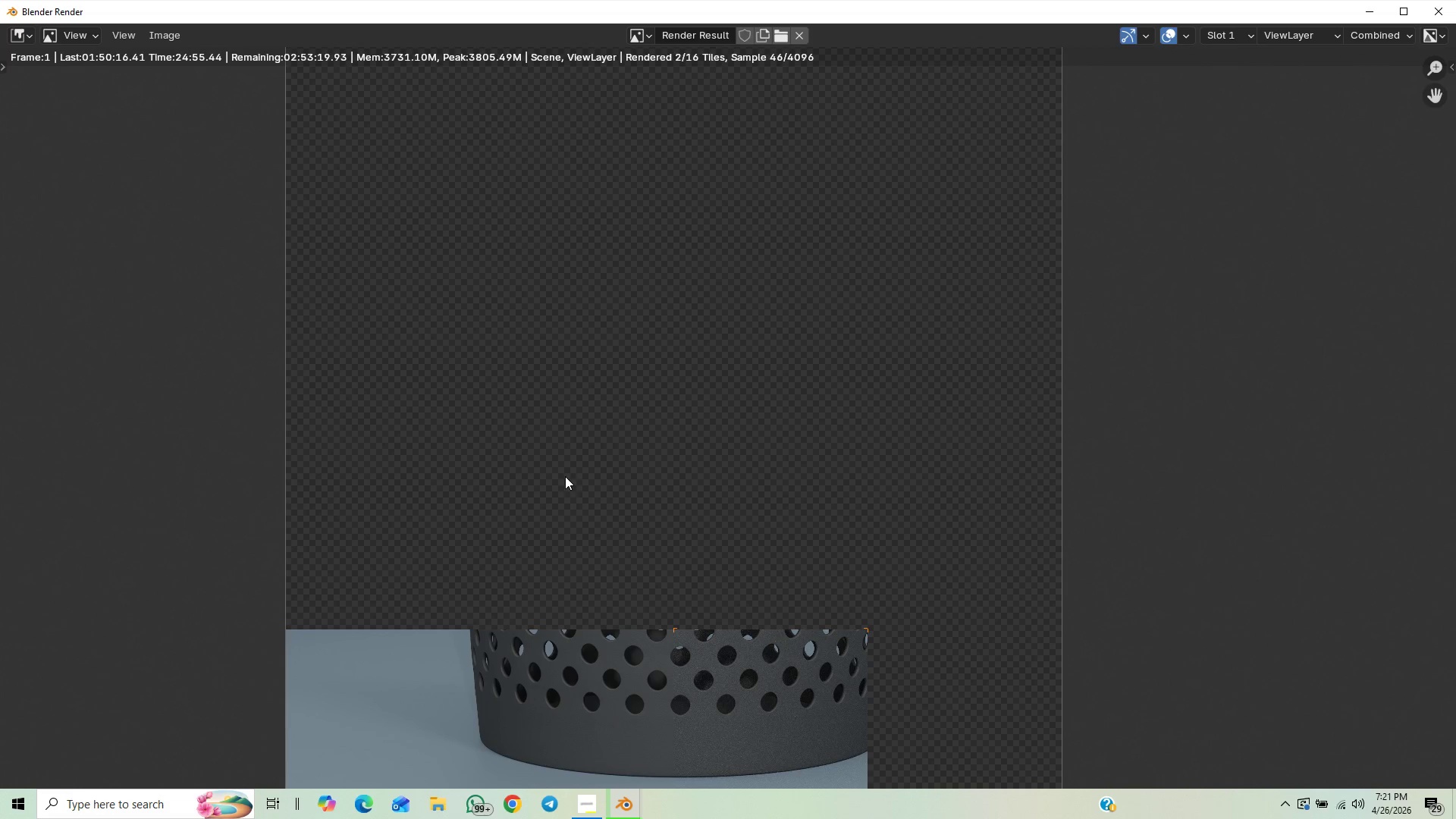 
scroll: coordinate [563, 473], scroll_direction: down, amount: 3.0
 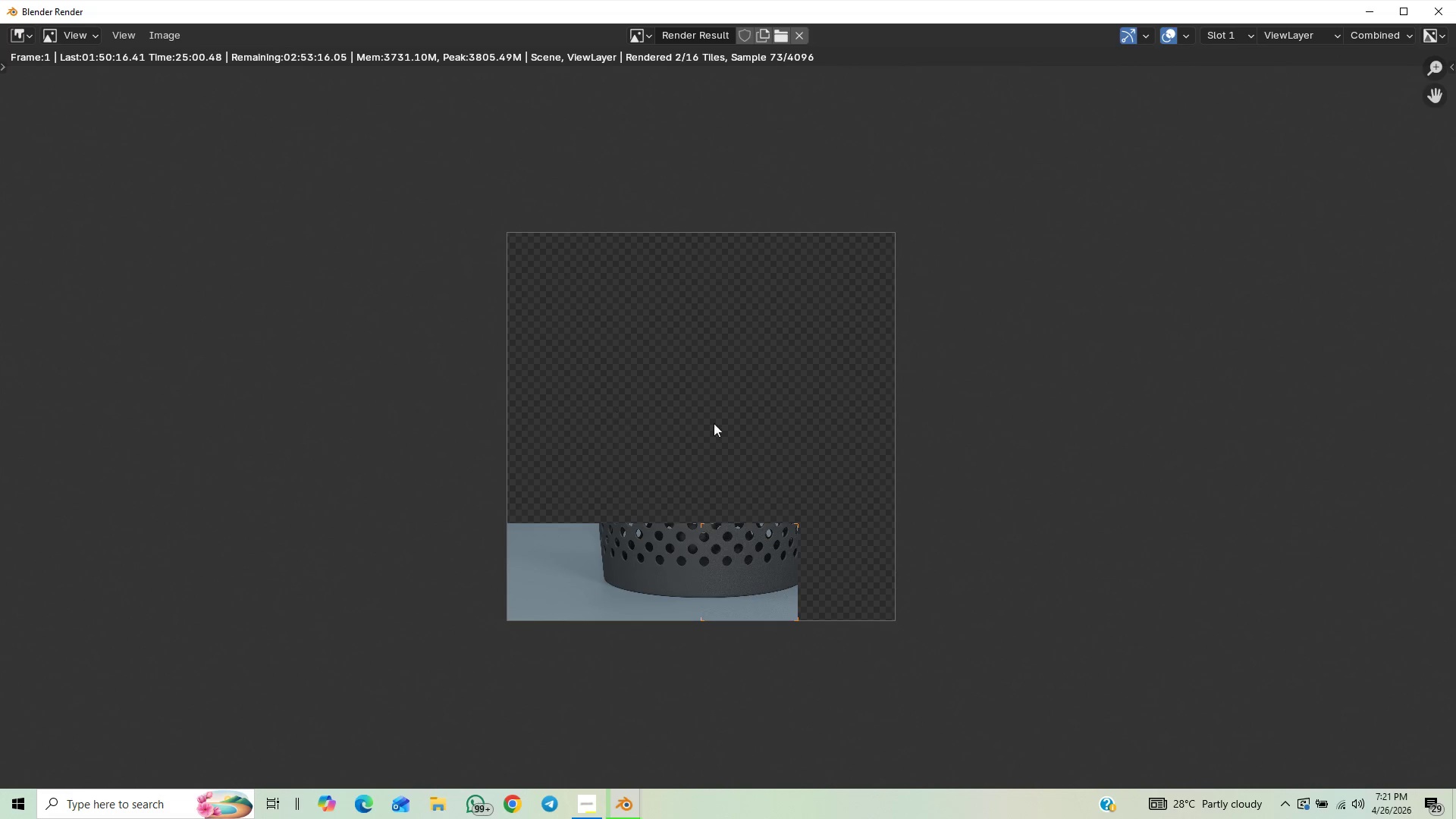 
wait(6.62)
 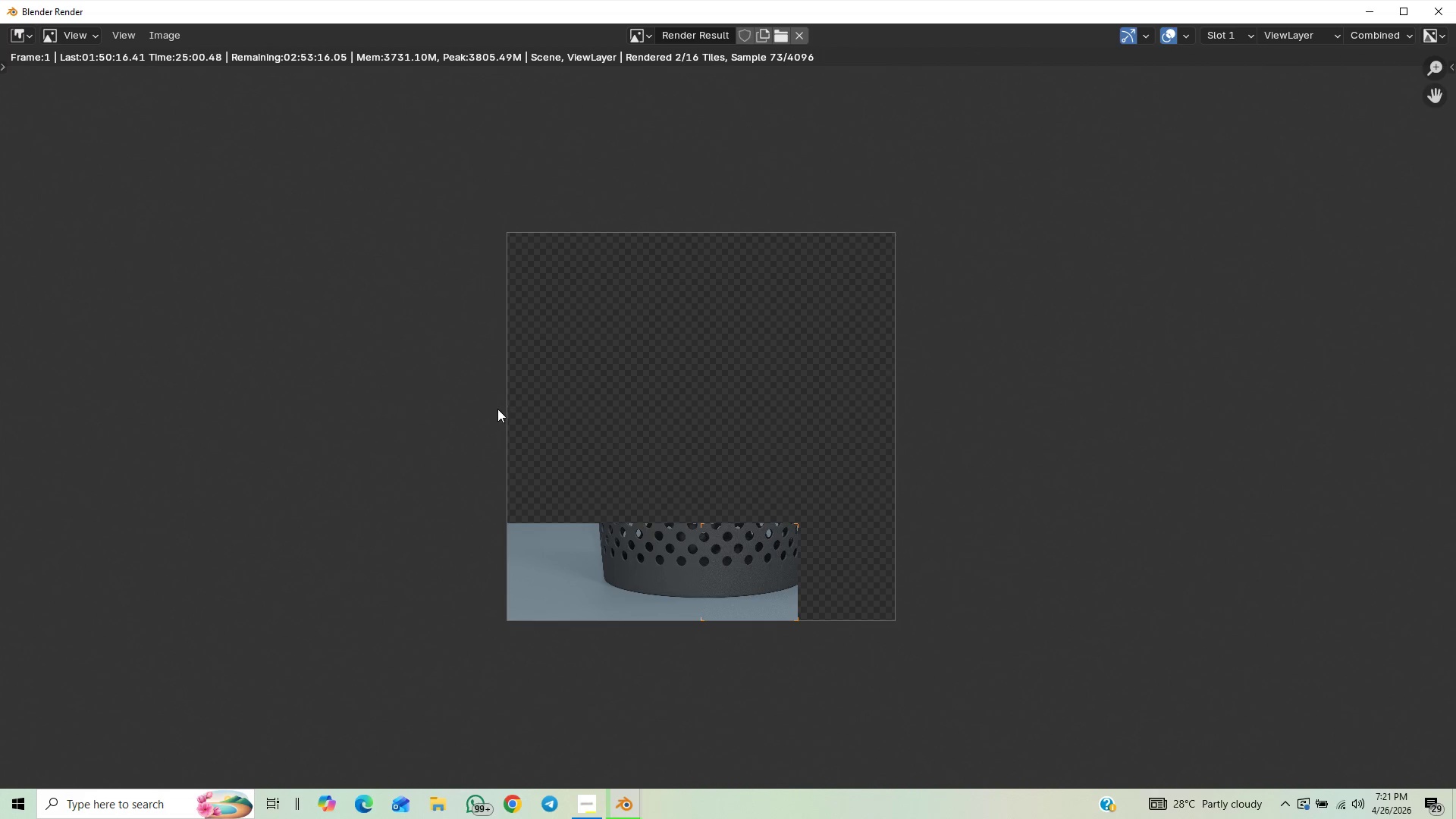 
scroll: coordinate [760, 443], scroll_direction: none, amount: 0.0
 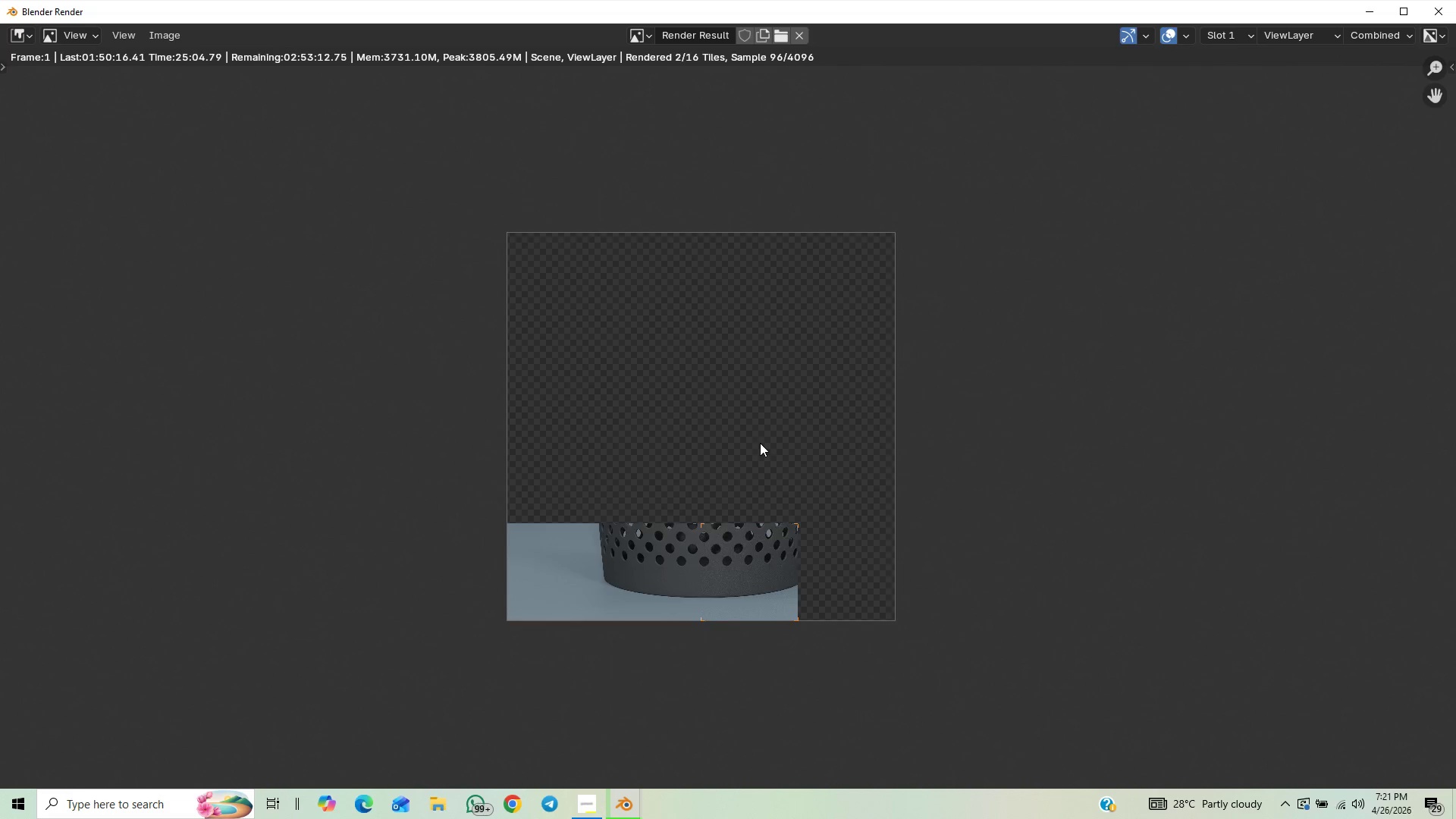 
scroll: coordinate [760, 443], scroll_direction: up, amount: 1.0
 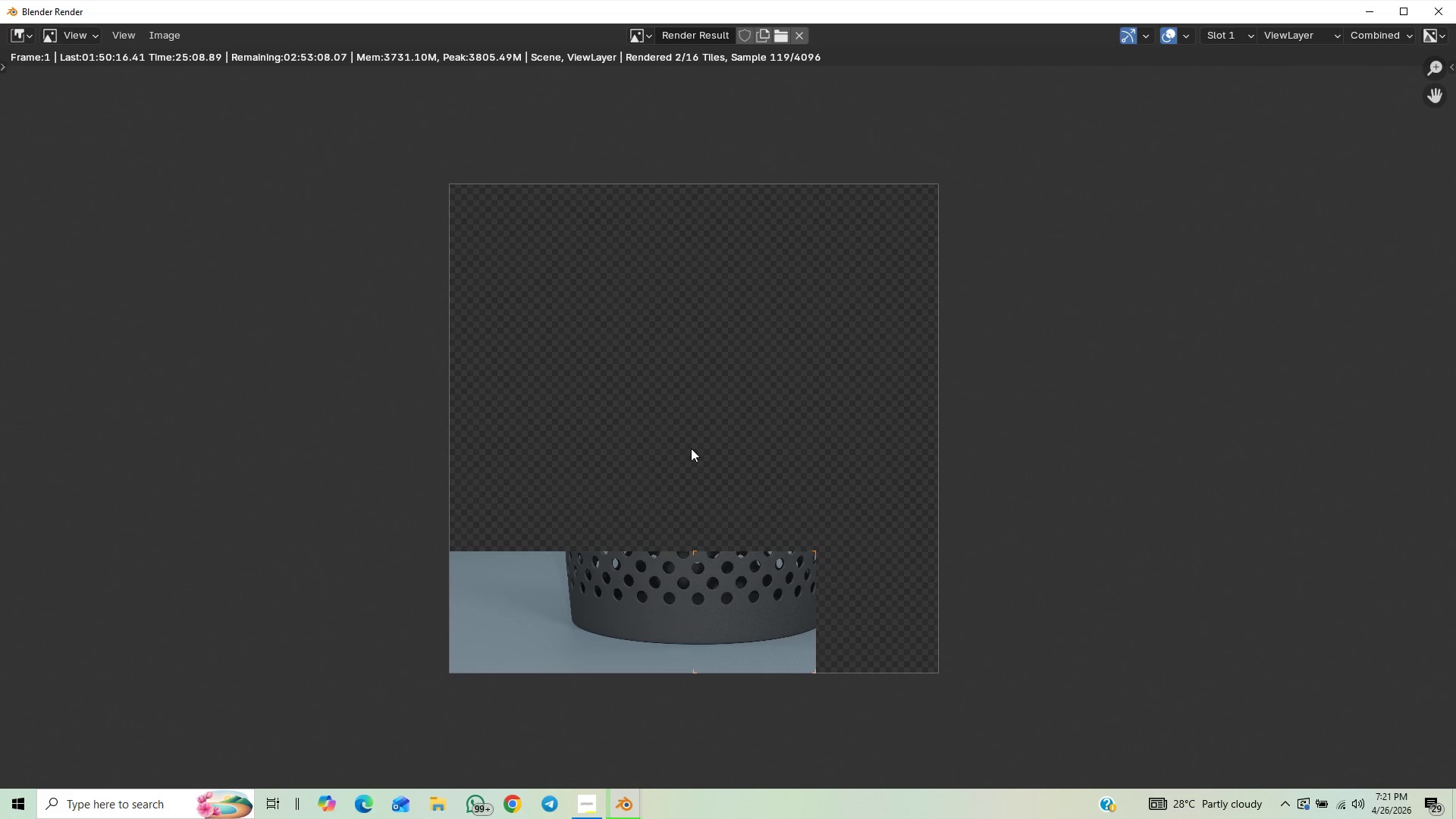 
scroll: coordinate [680, 460], scroll_direction: down, amount: 1.0
 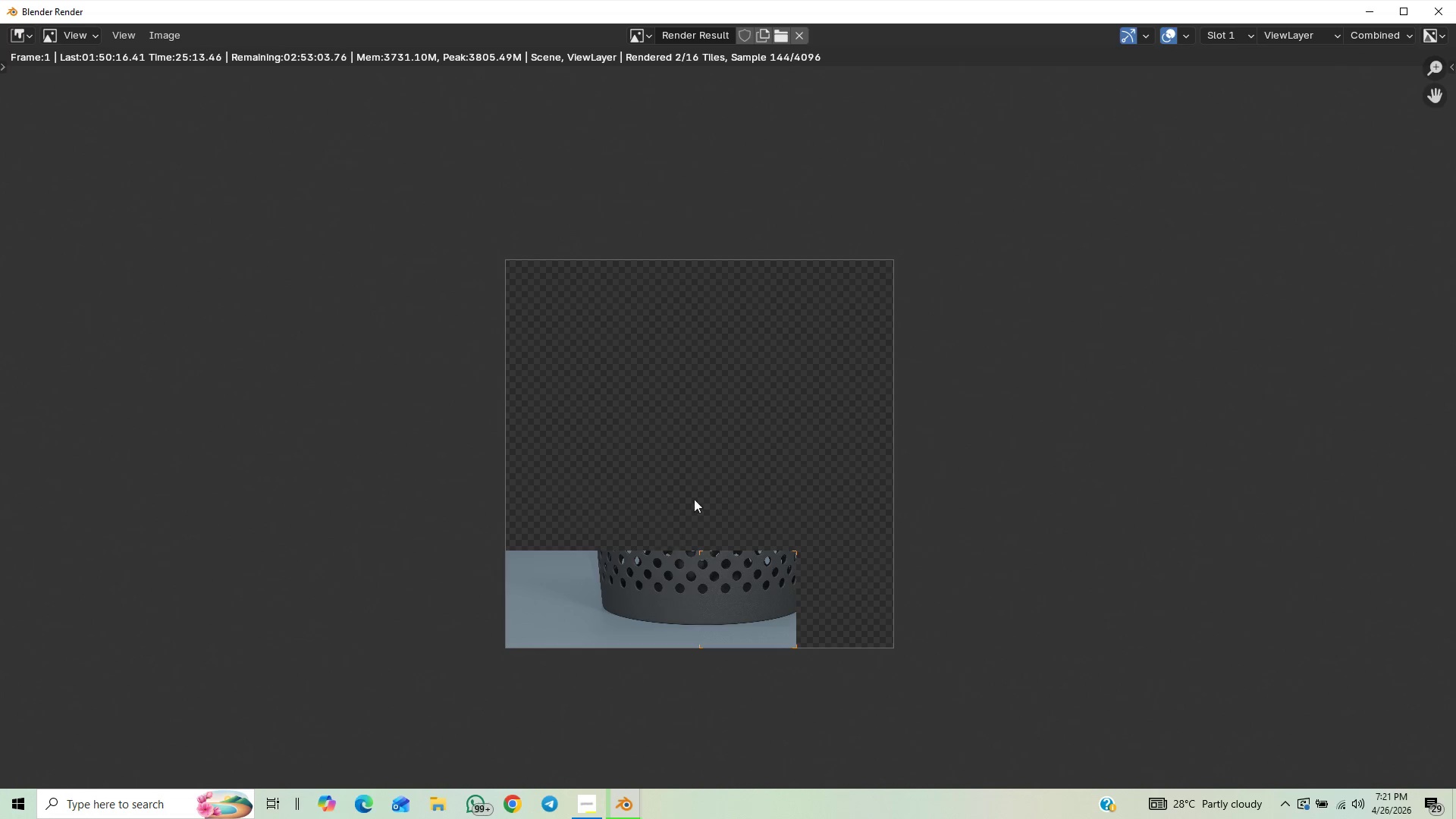 
scroll: coordinate [697, 496], scroll_direction: up, amount: 1.0
 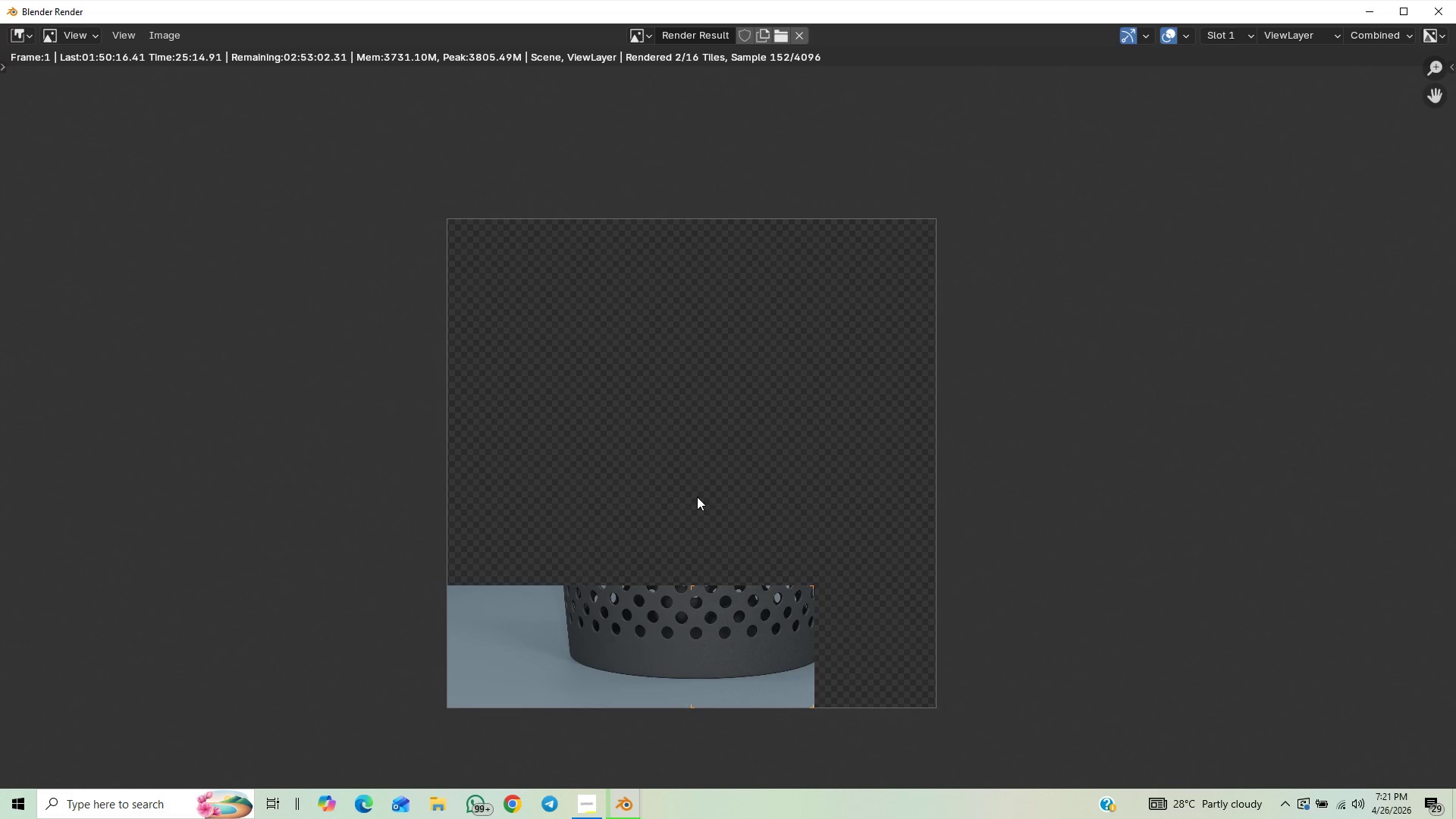 
scroll: coordinate [697, 497], scroll_direction: down, amount: 1.0
 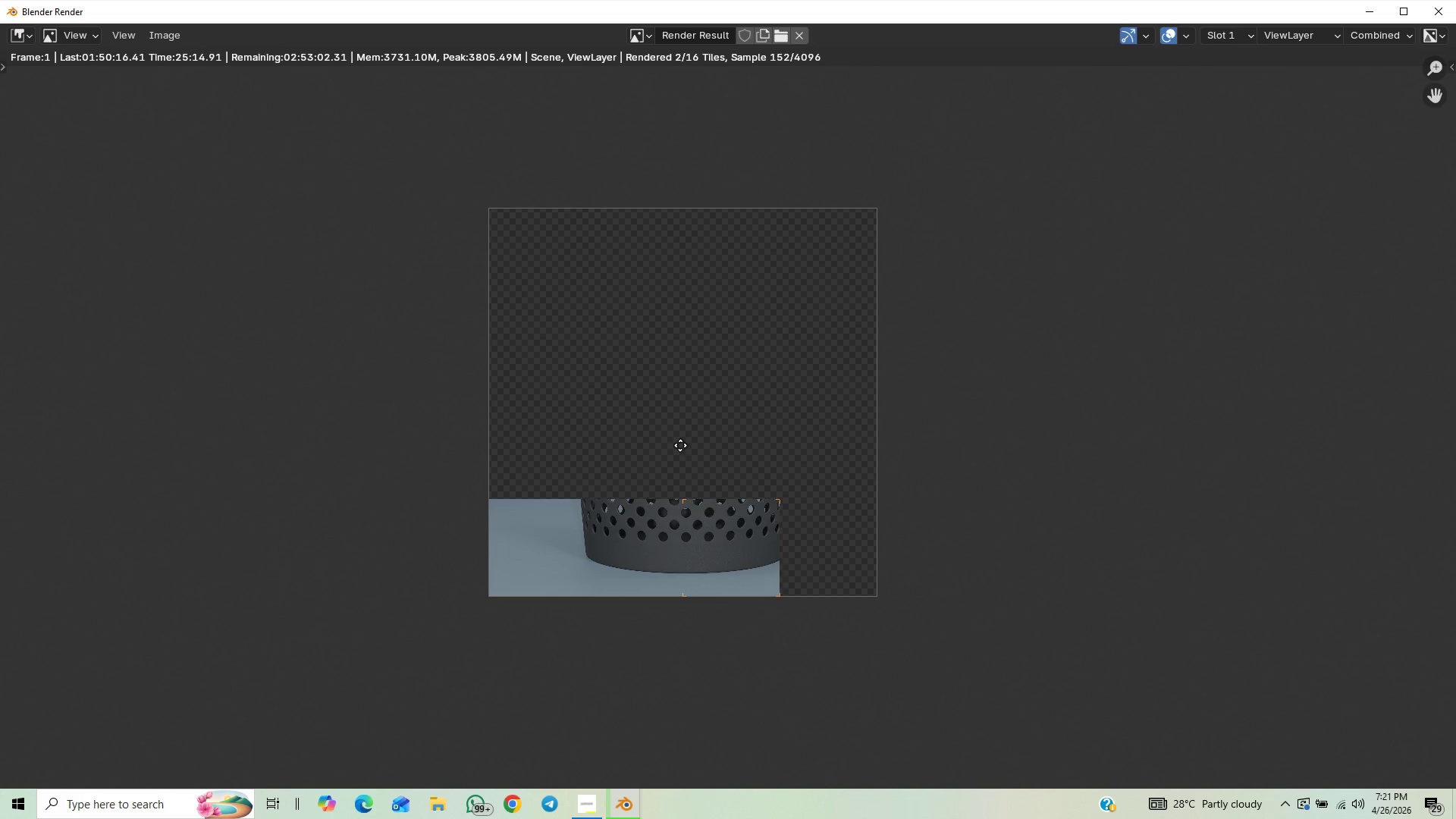 
scroll: coordinate [673, 465], scroll_direction: none, amount: 0.0
 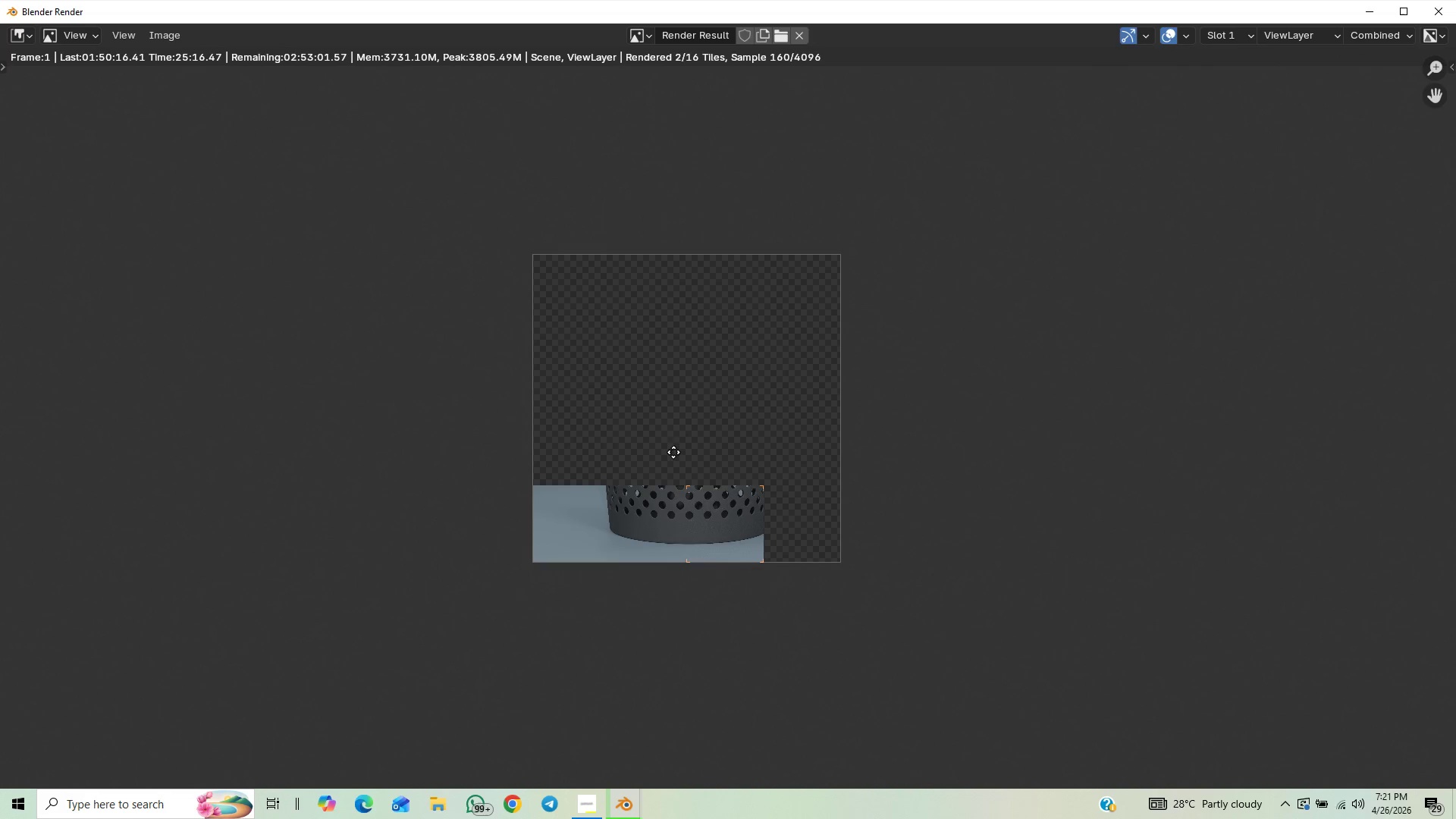 
scroll: coordinate [673, 451], scroll_direction: up, amount: 4.0
 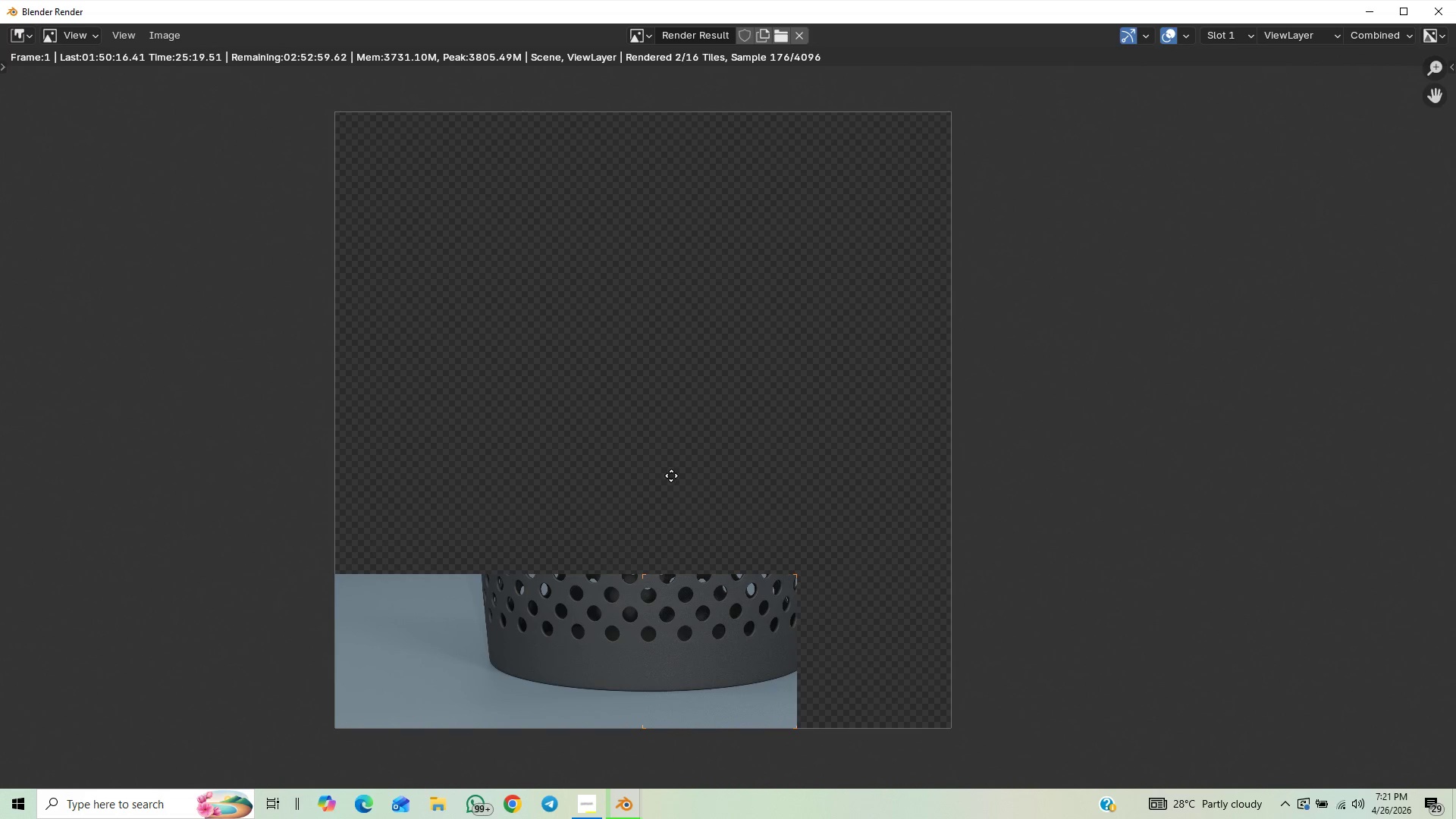 
scroll: coordinate [671, 471], scroll_direction: down, amount: 2.0
 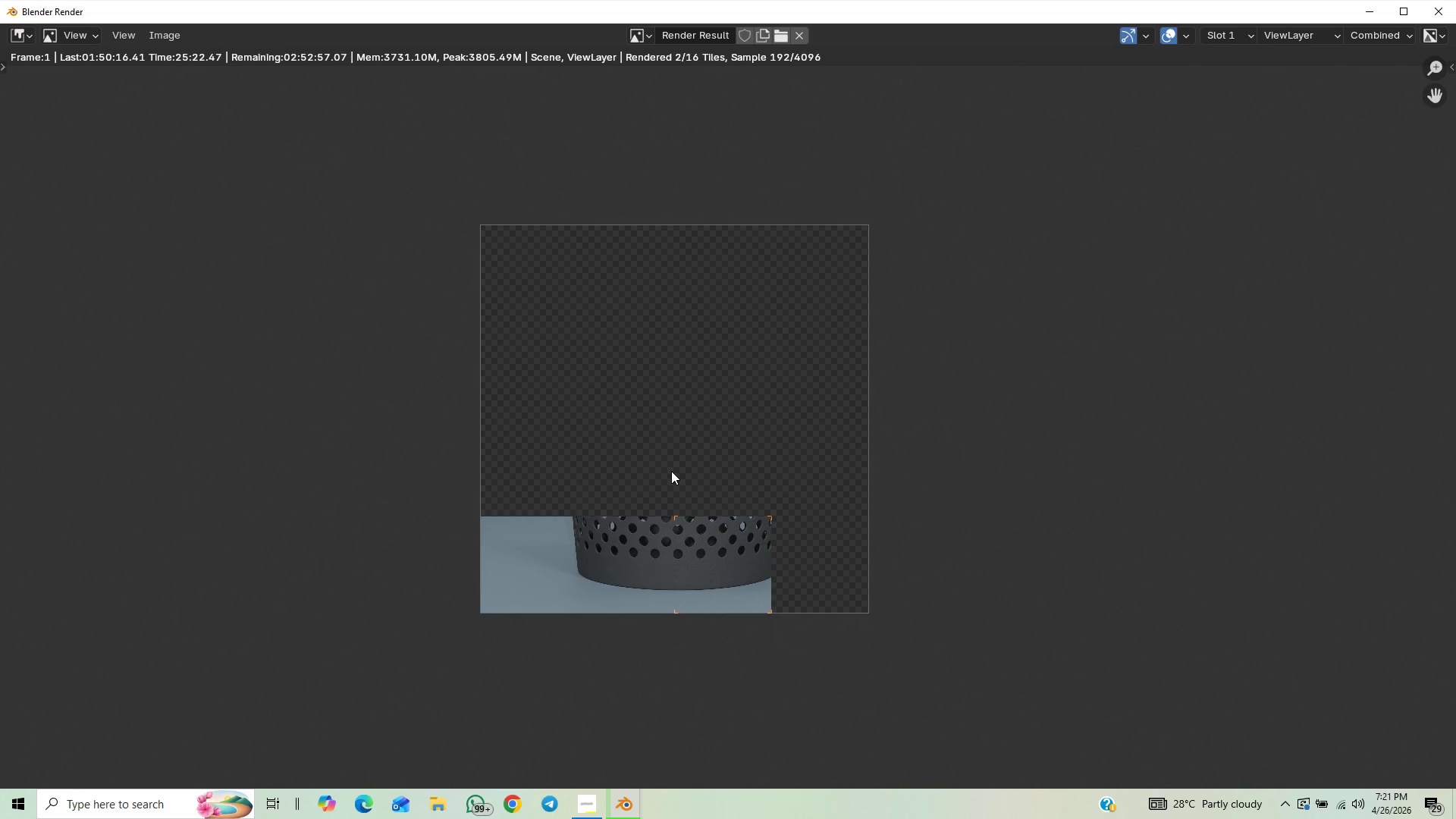 
scroll: coordinate [671, 471], scroll_direction: up, amount: 1.0
 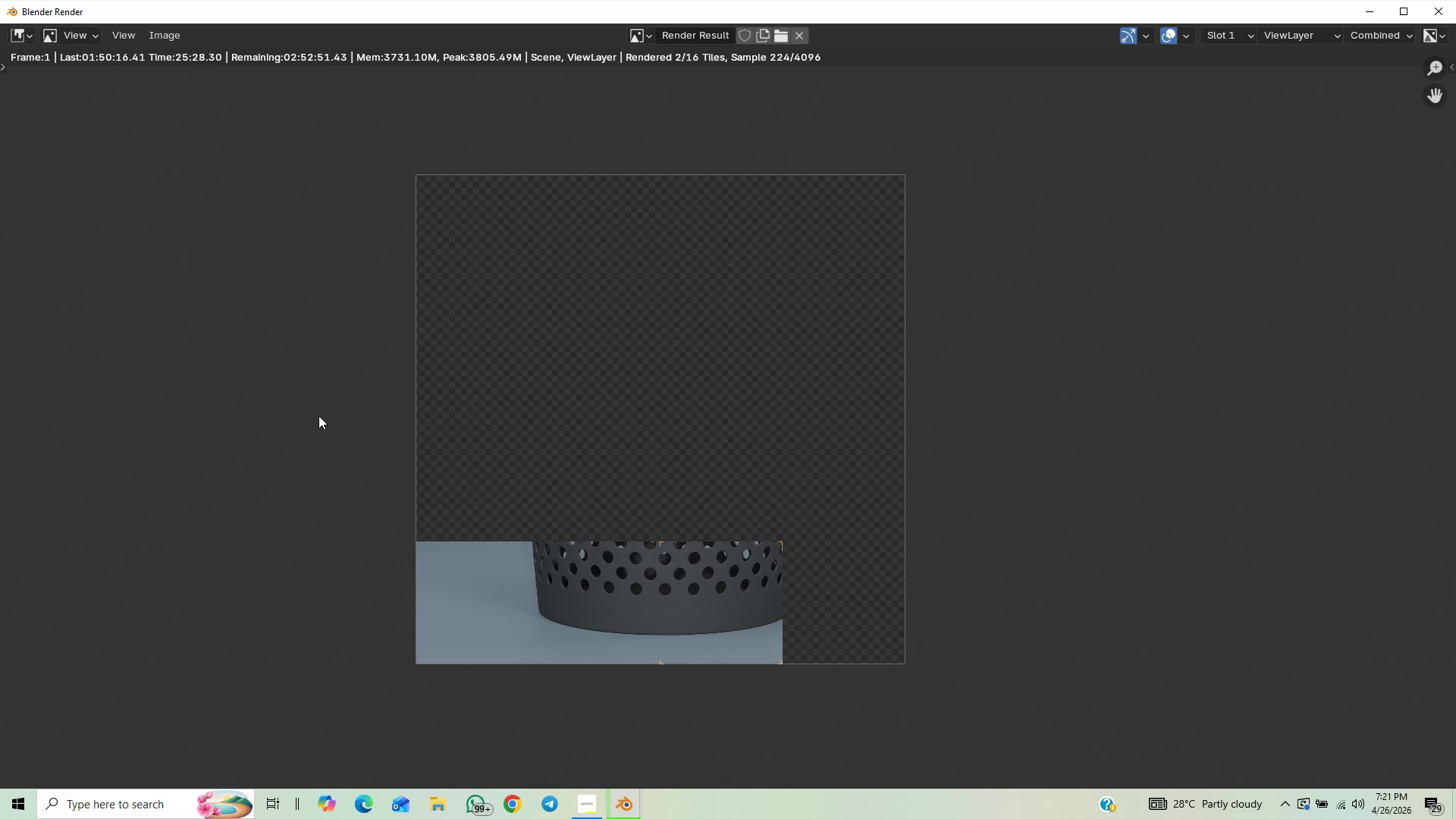 
wait(7.05)
 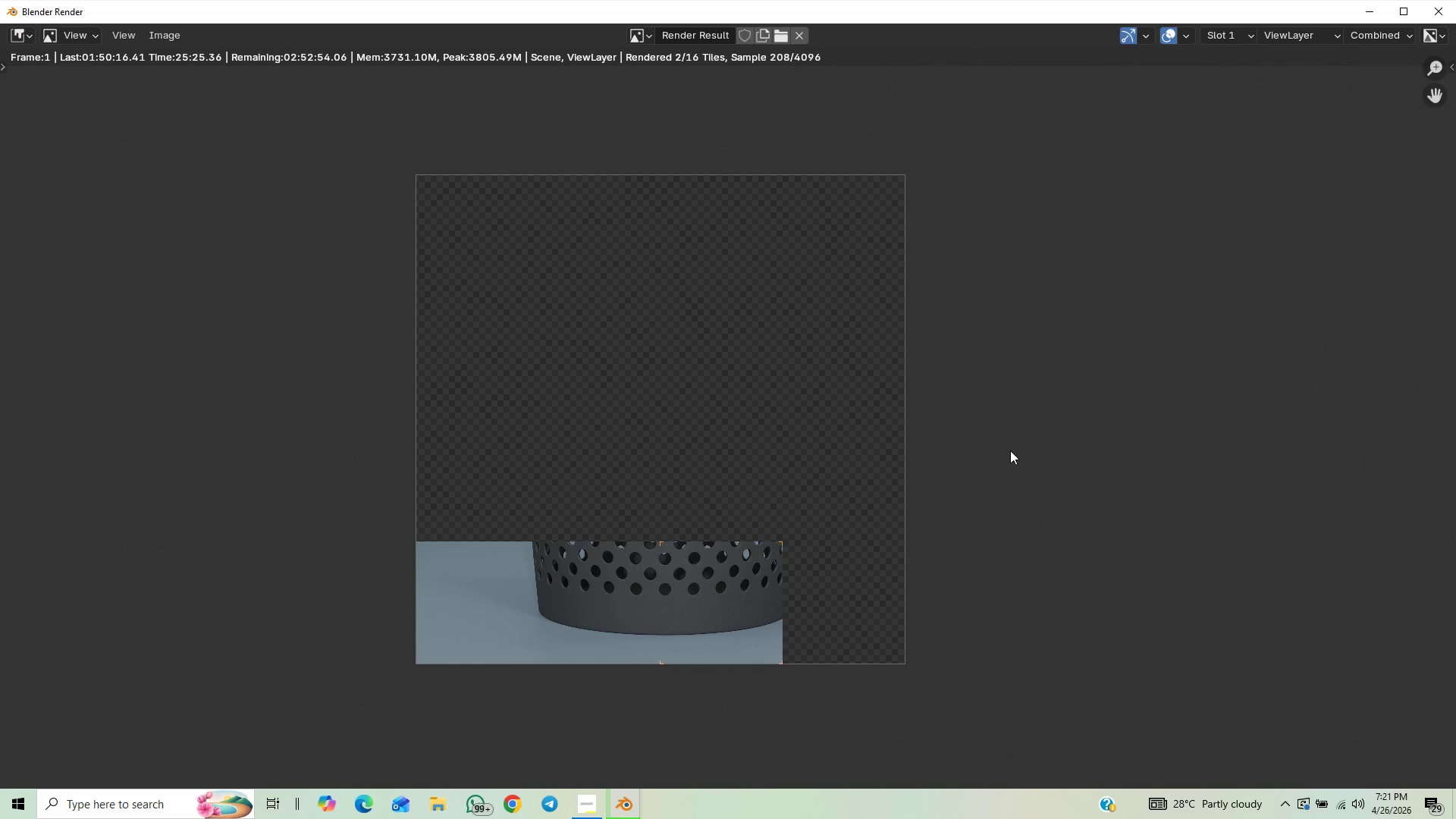 
scroll: coordinate [294, 421], scroll_direction: down, amount: 1.0
 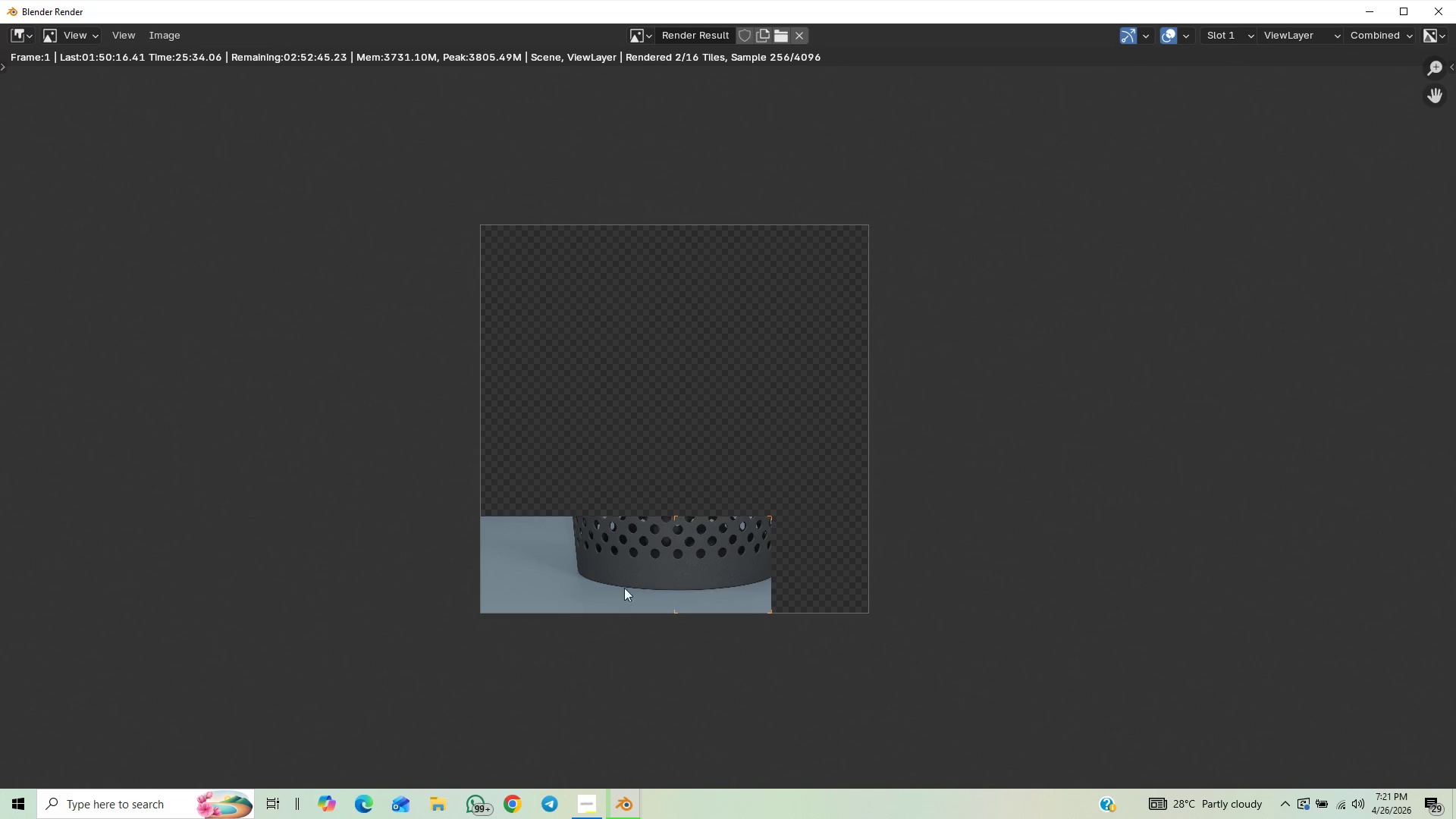 
wait(6.77)
 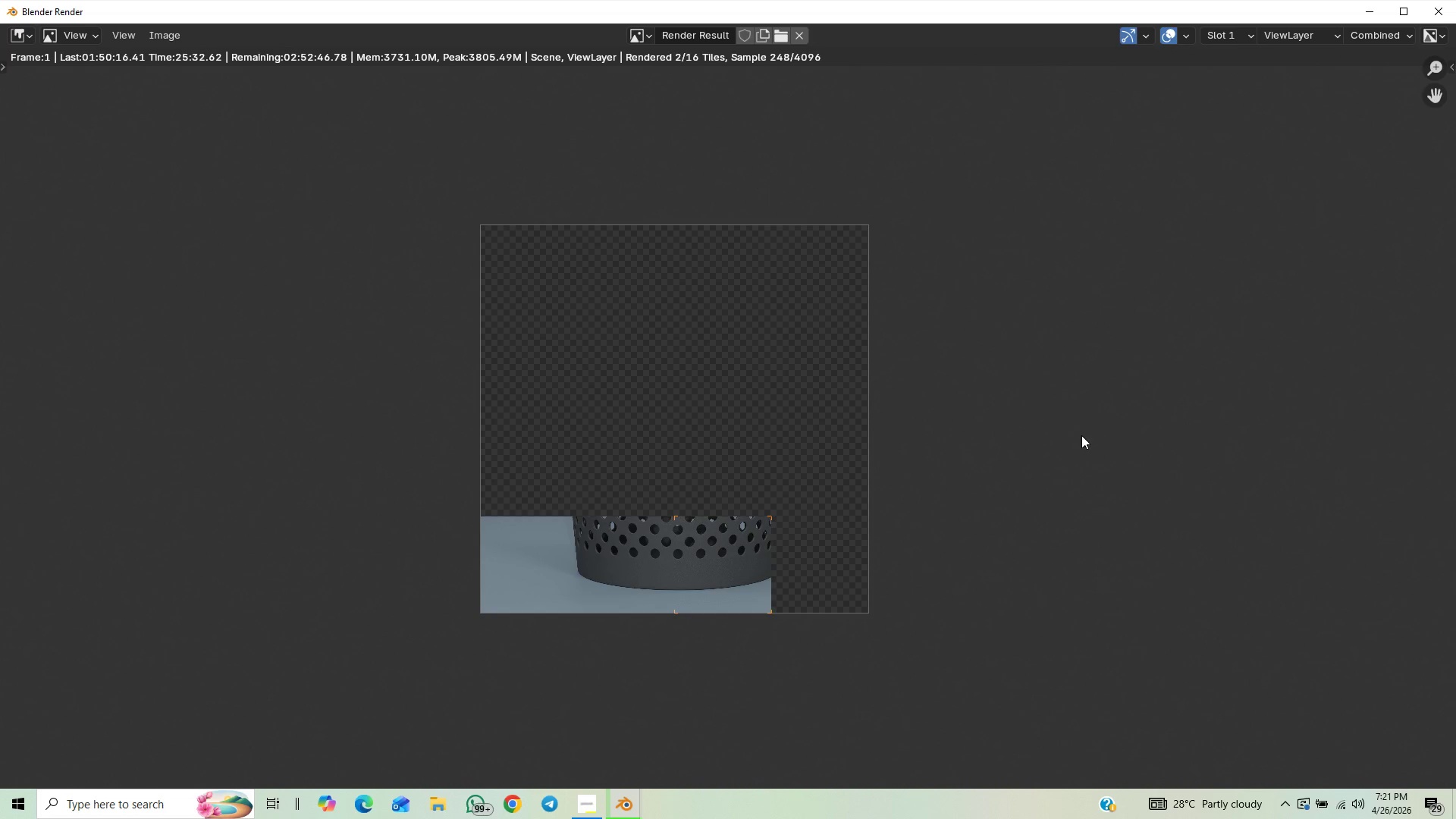 
scroll: coordinate [801, 471], scroll_direction: up, amount: 3.0
 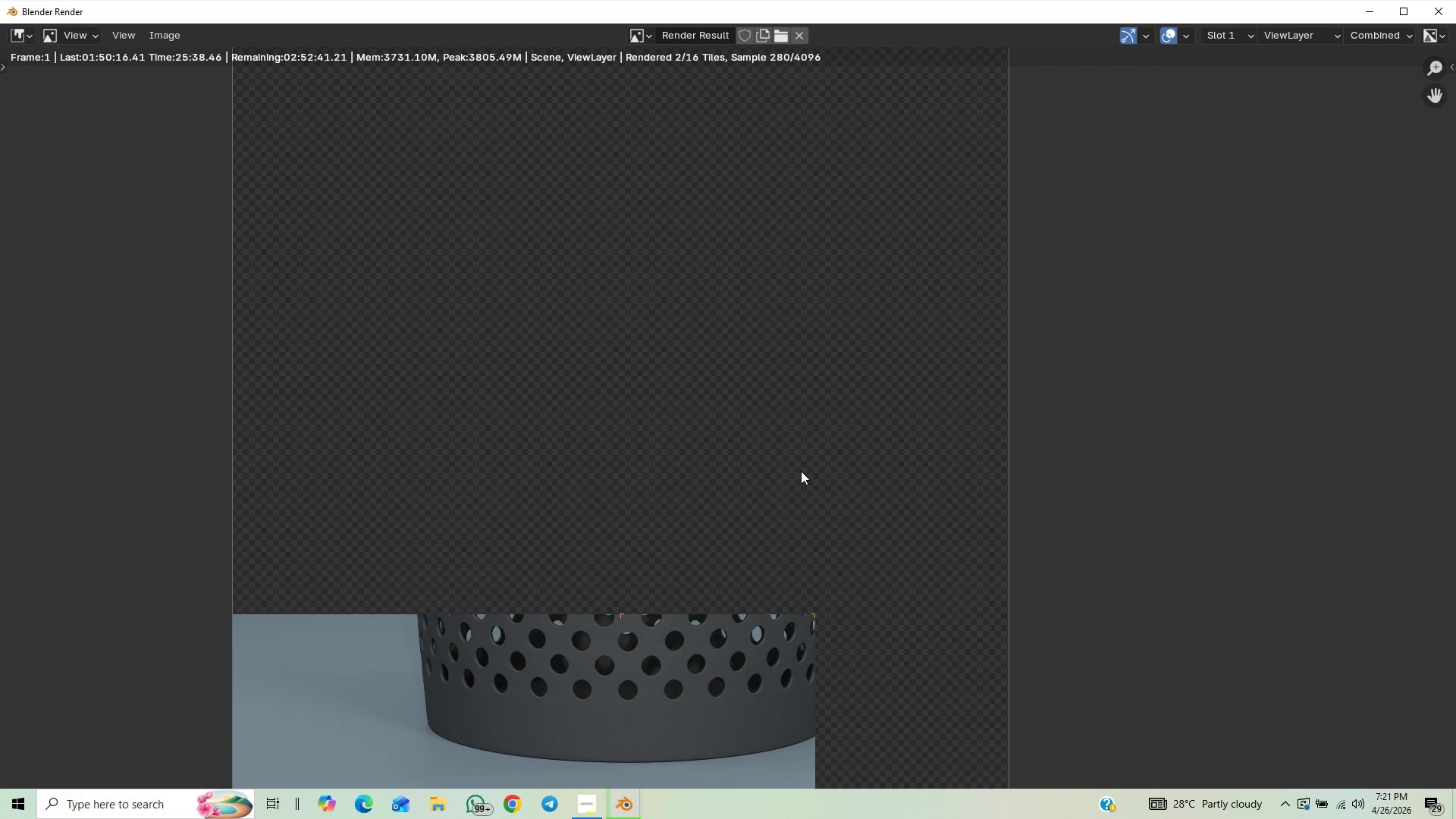 
scroll: coordinate [801, 471], scroll_direction: down, amount: 1.0
 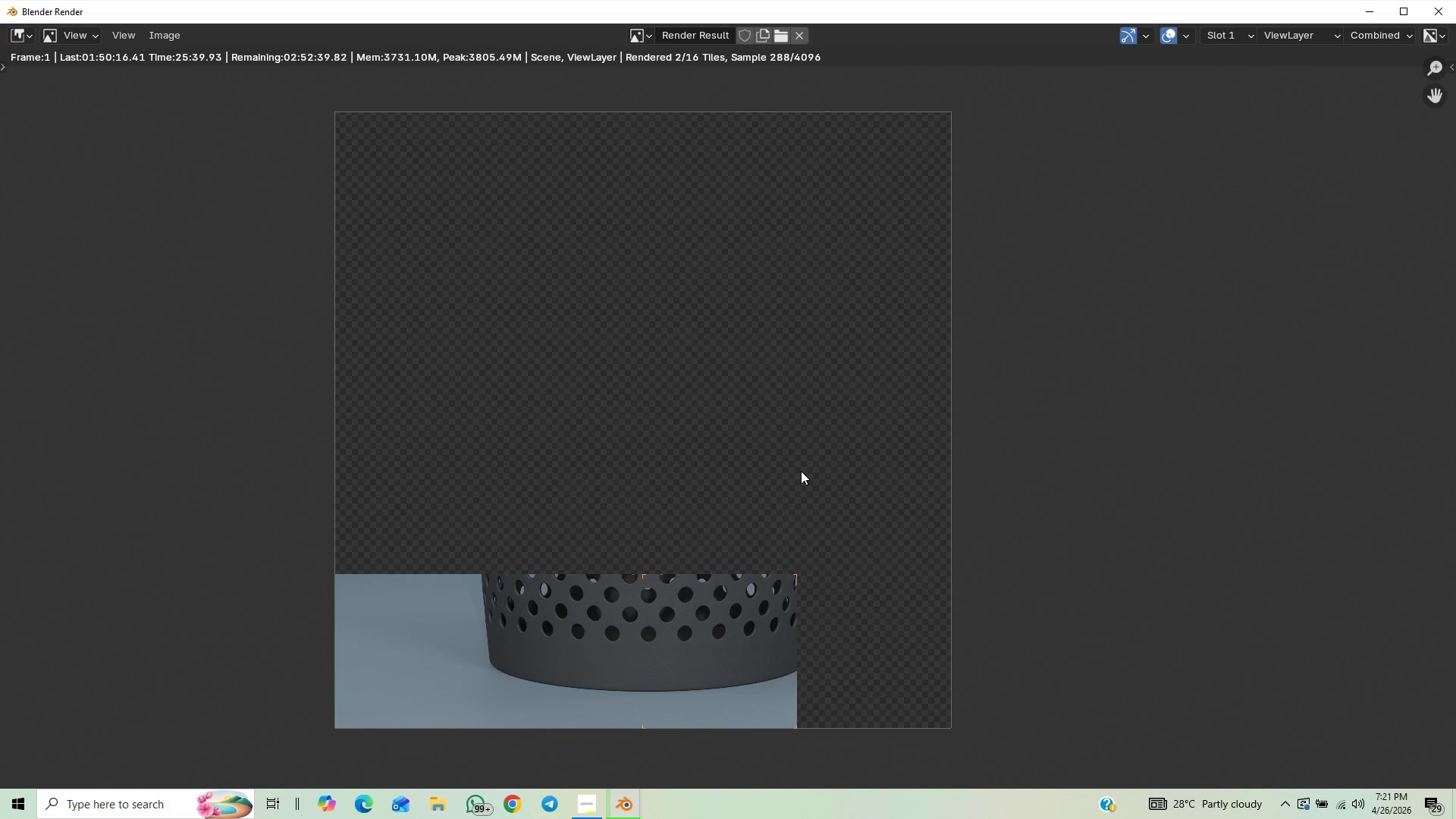 
scroll: coordinate [801, 471], scroll_direction: up, amount: 1.0
 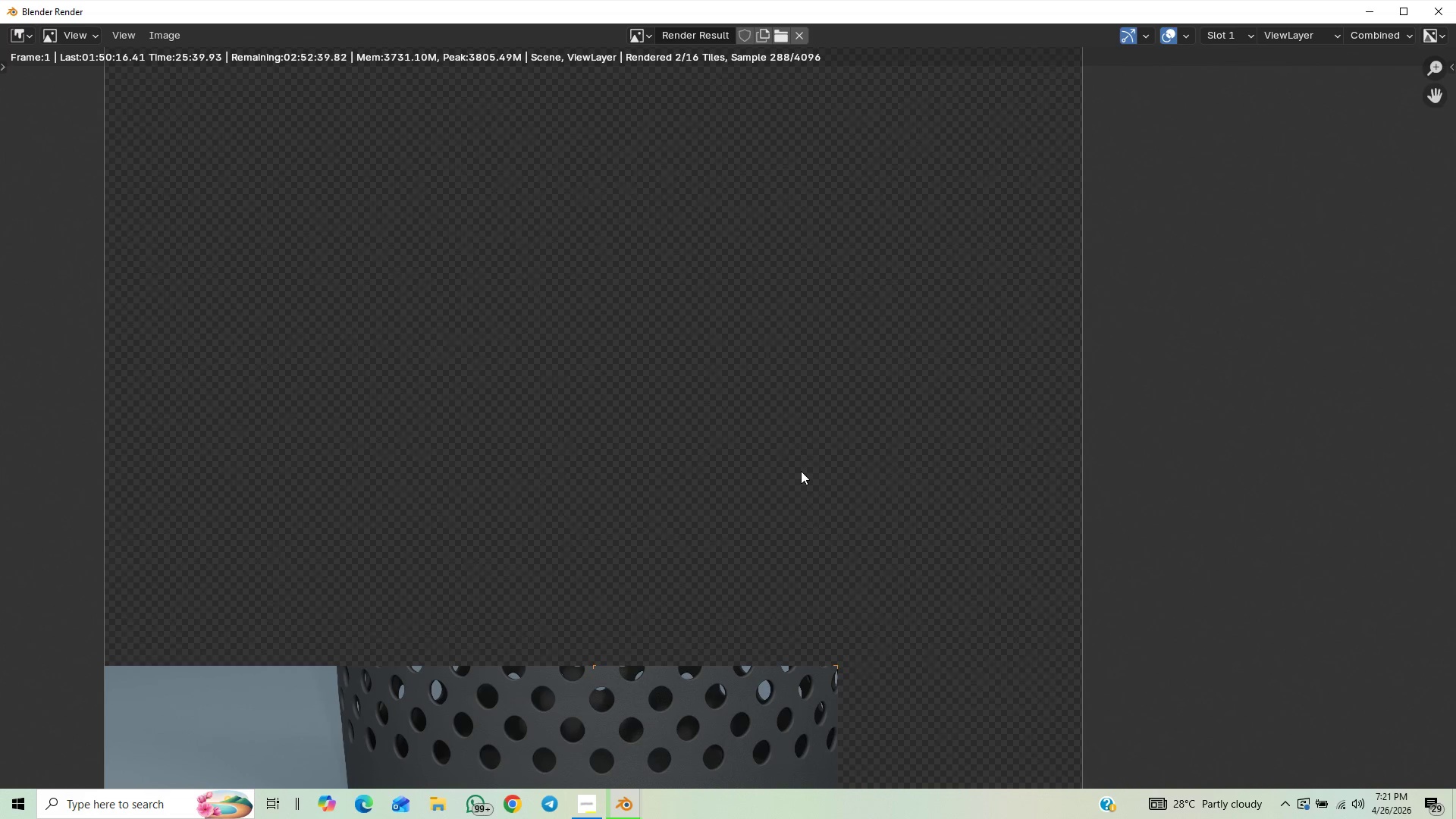 
scroll: coordinate [789, 472], scroll_direction: down, amount: 3.0
 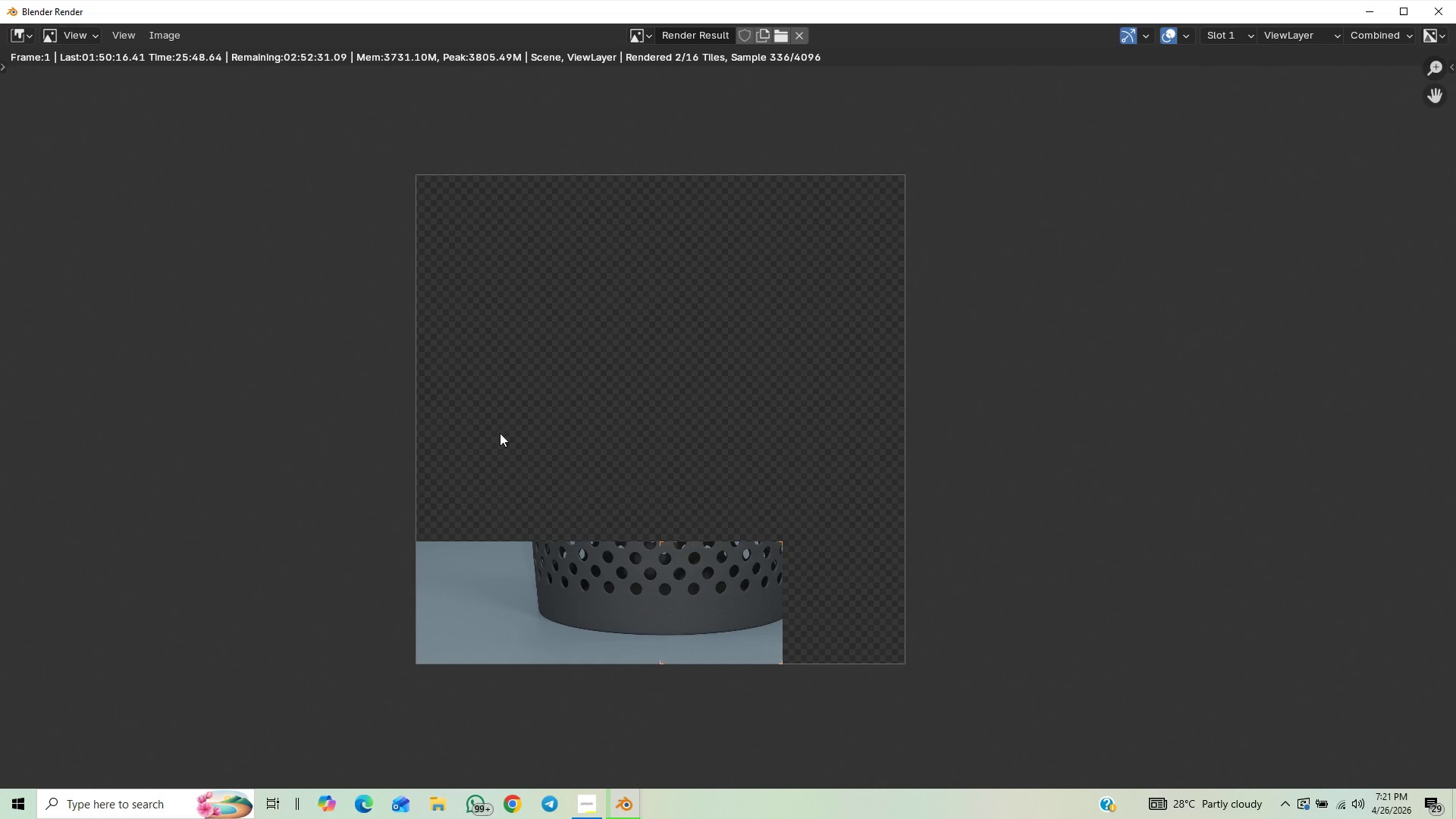 
wait(9.72)
 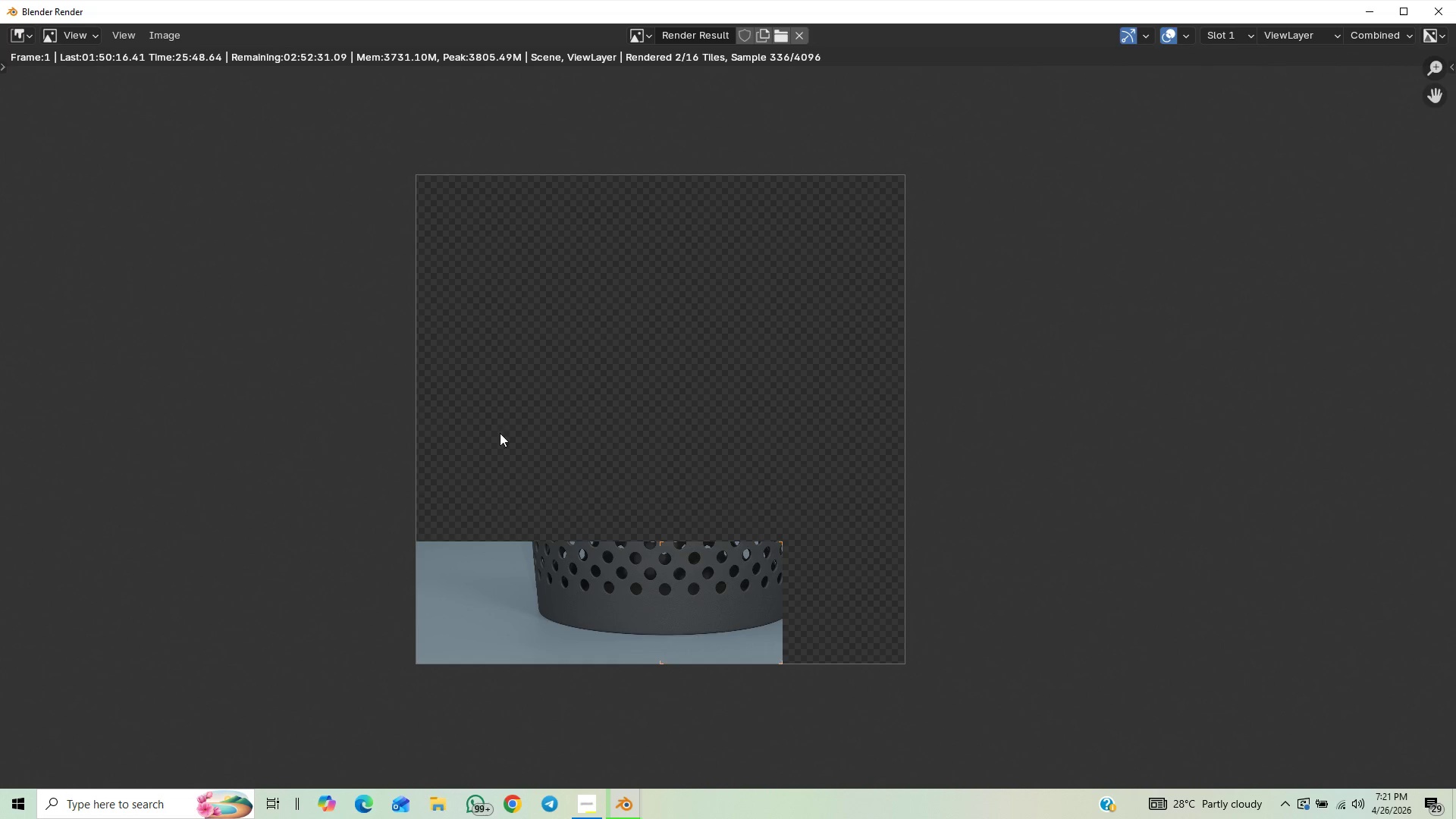 
scroll: coordinate [893, 434], scroll_direction: down, amount: 1.0
 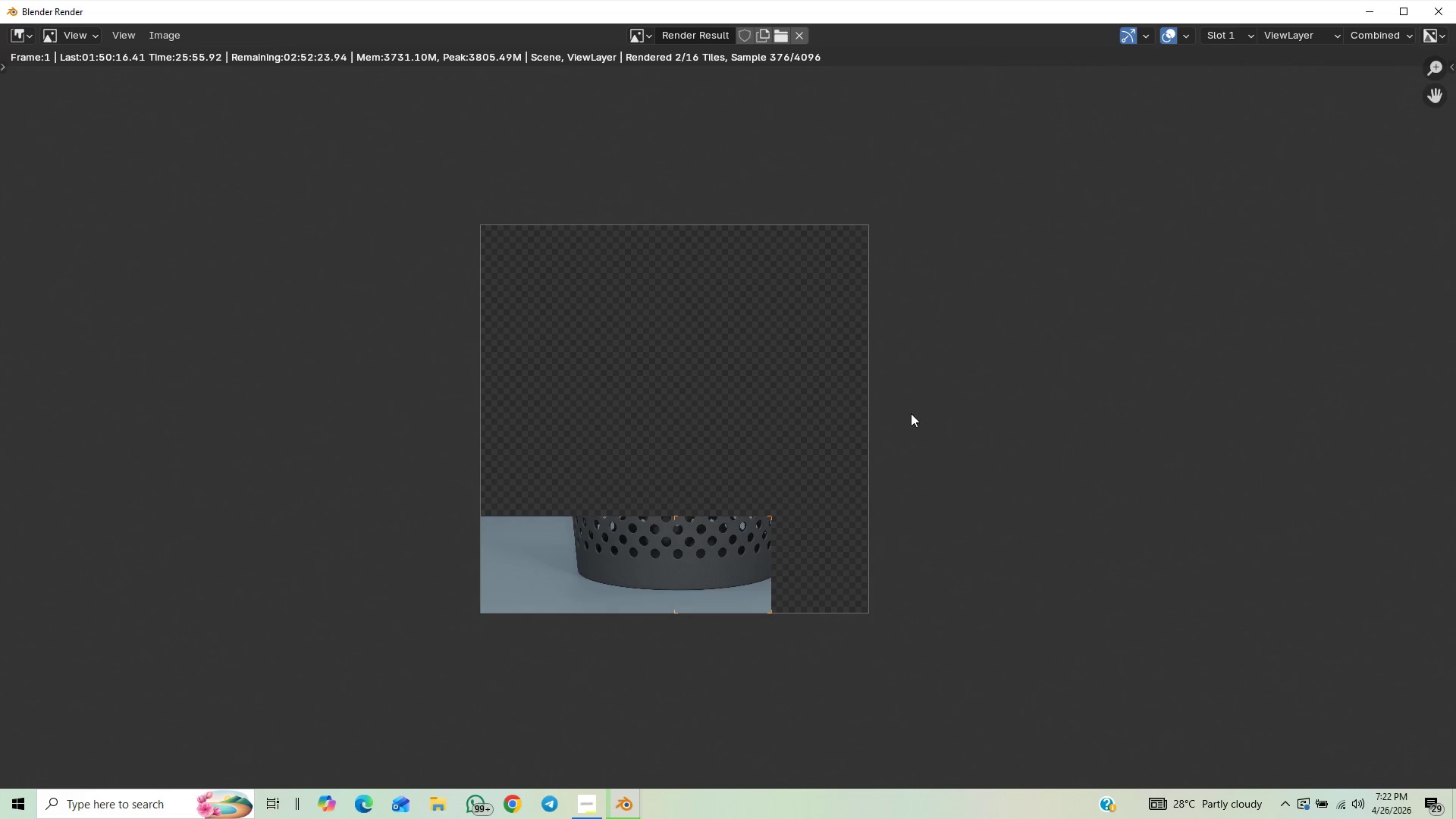 
scroll: coordinate [747, 416], scroll_direction: up, amount: 1.0
 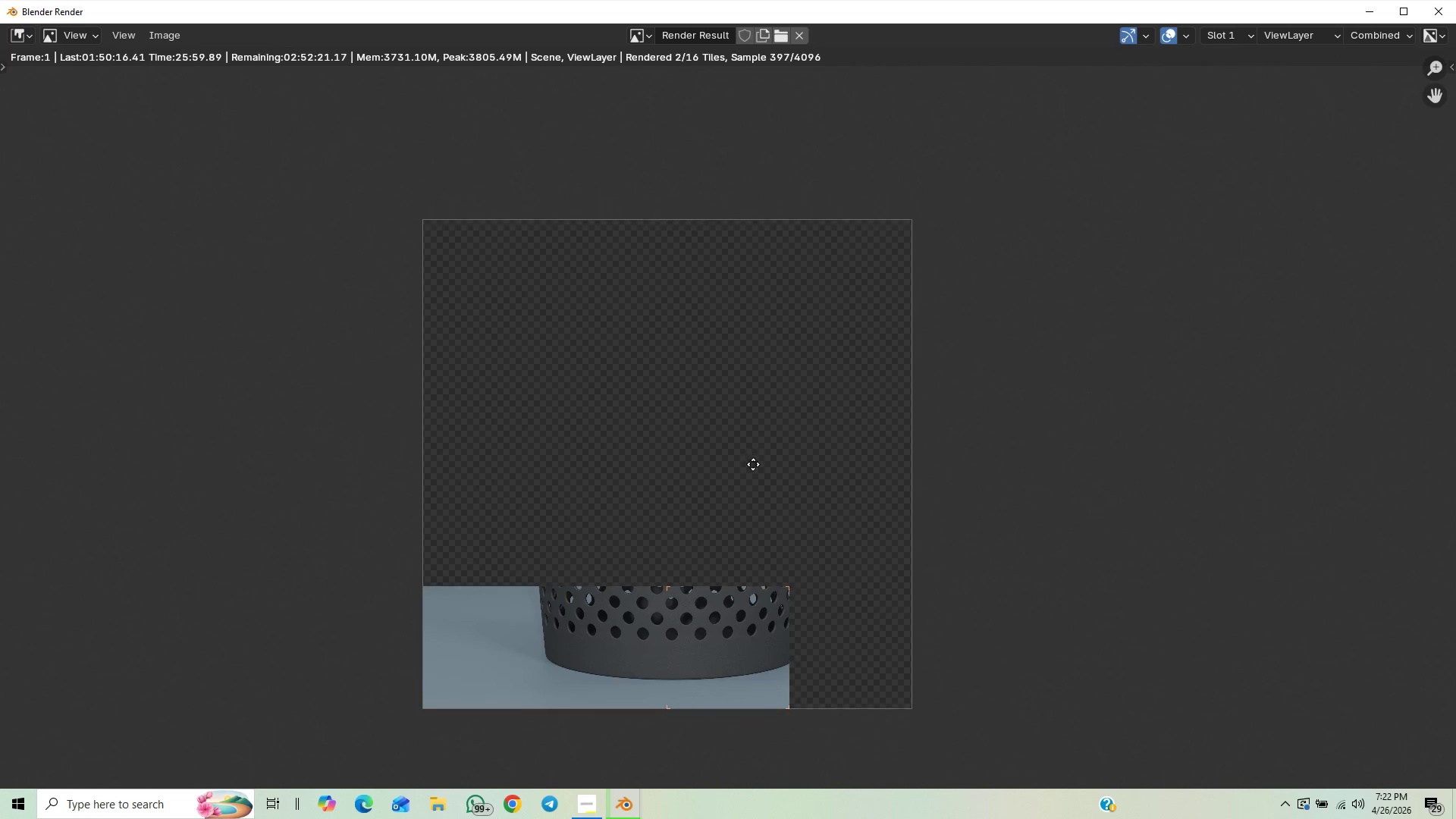 
scroll: coordinate [753, 460], scroll_direction: down, amount: 1.0
 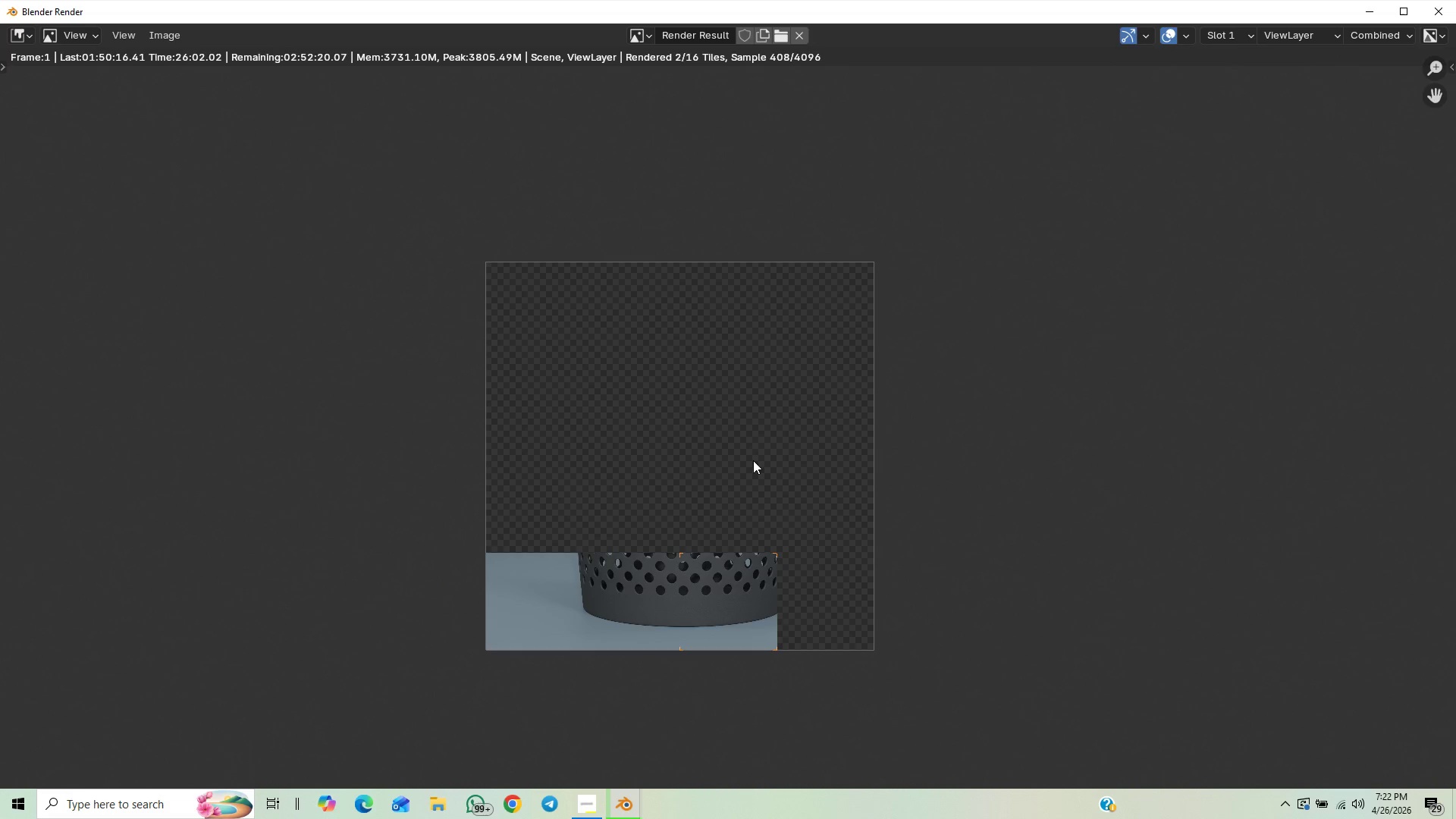 
scroll: coordinate [753, 460], scroll_direction: up, amount: 1.0
 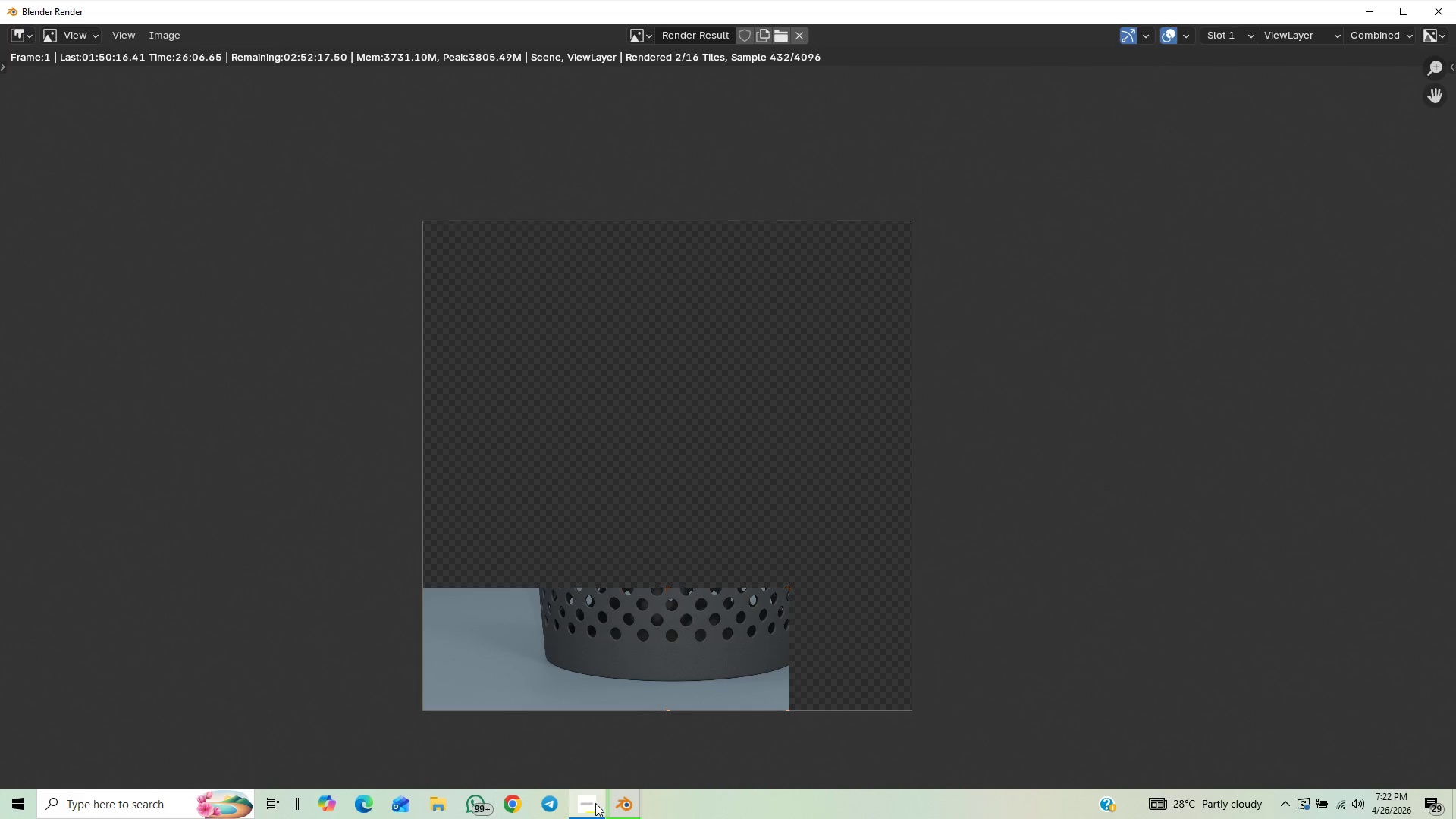 
wait(5.08)
 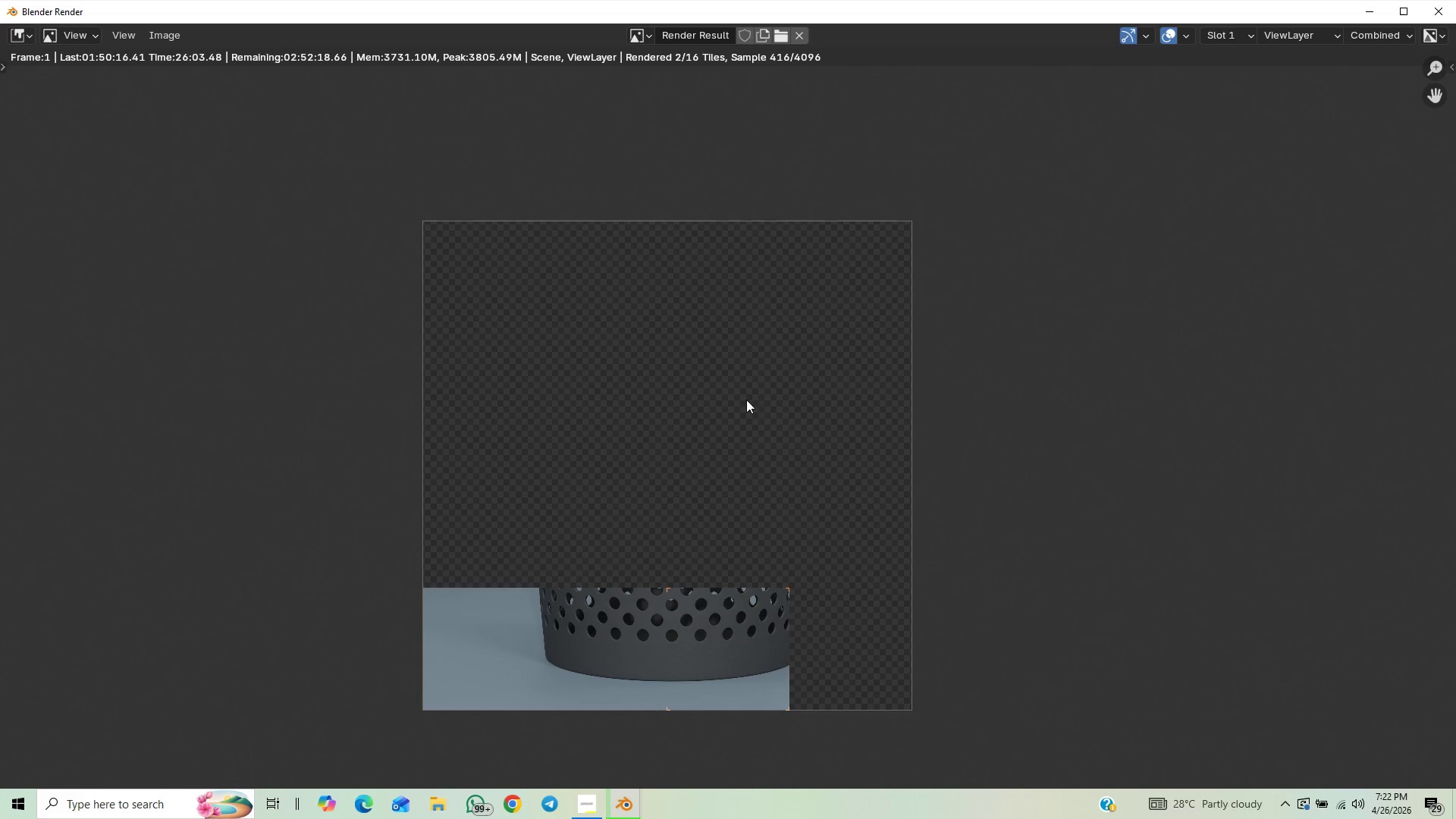 
left_click([585, 799])